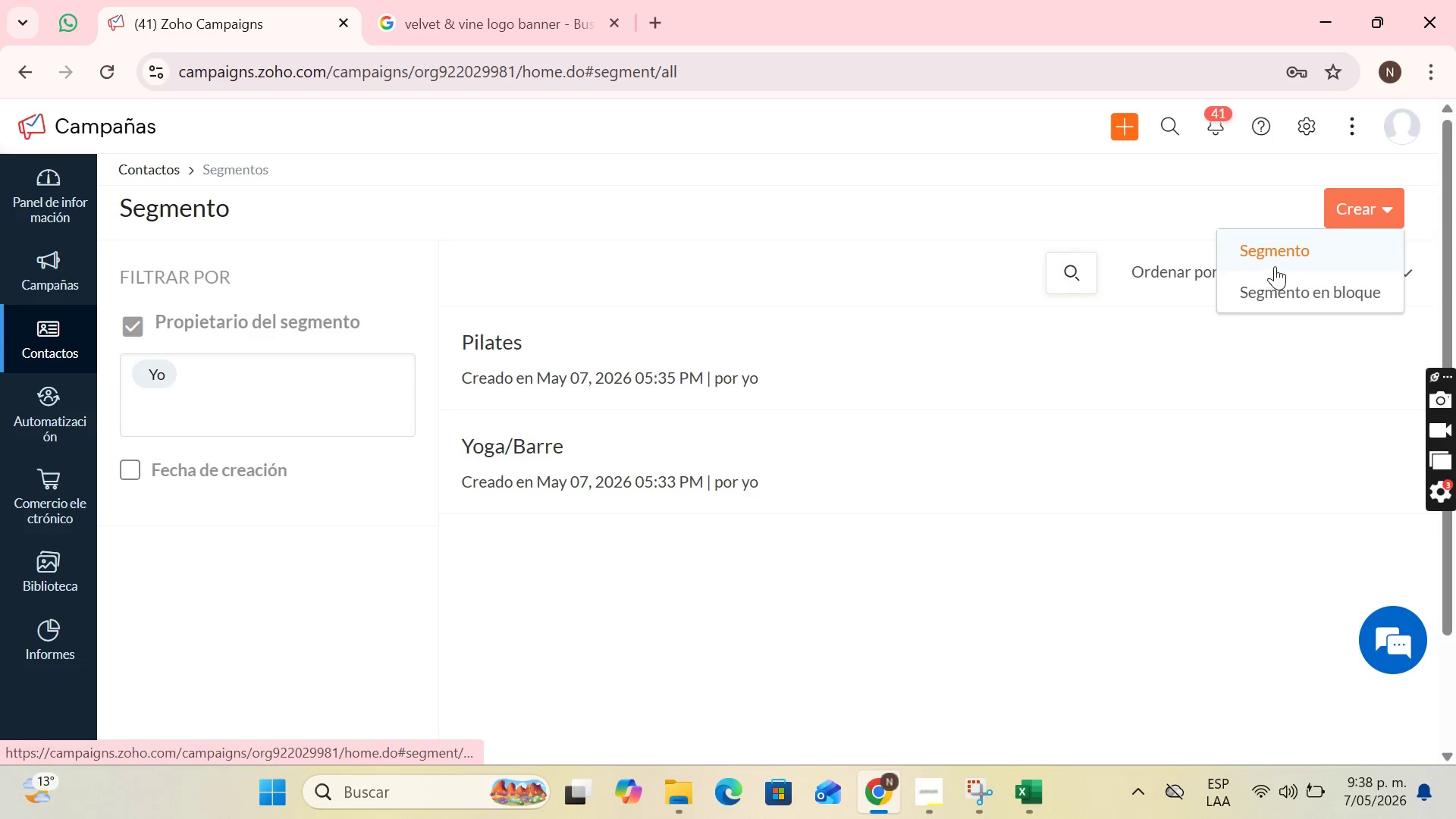 
left_click([1277, 249])
 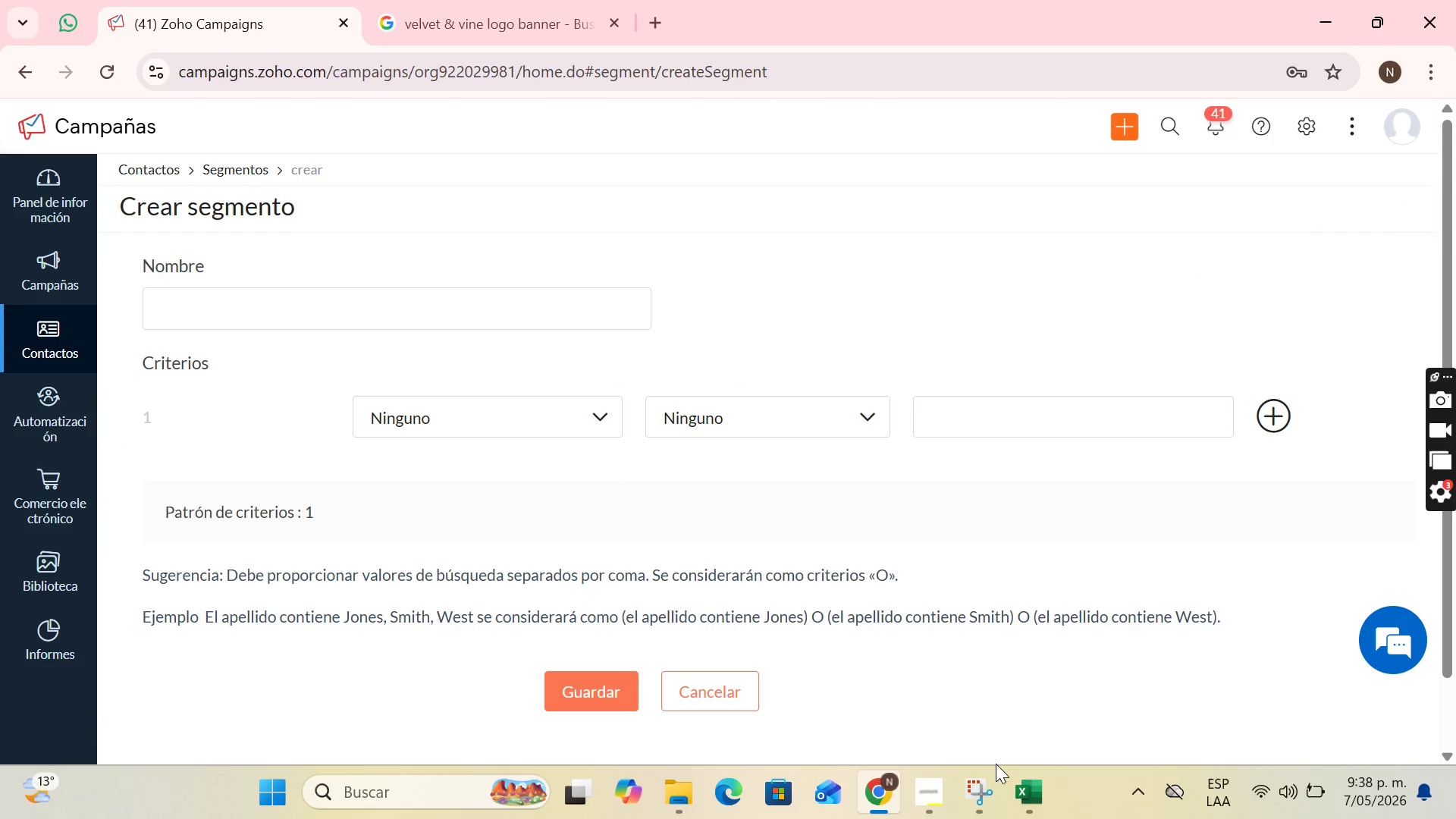 
left_click([922, 791])